 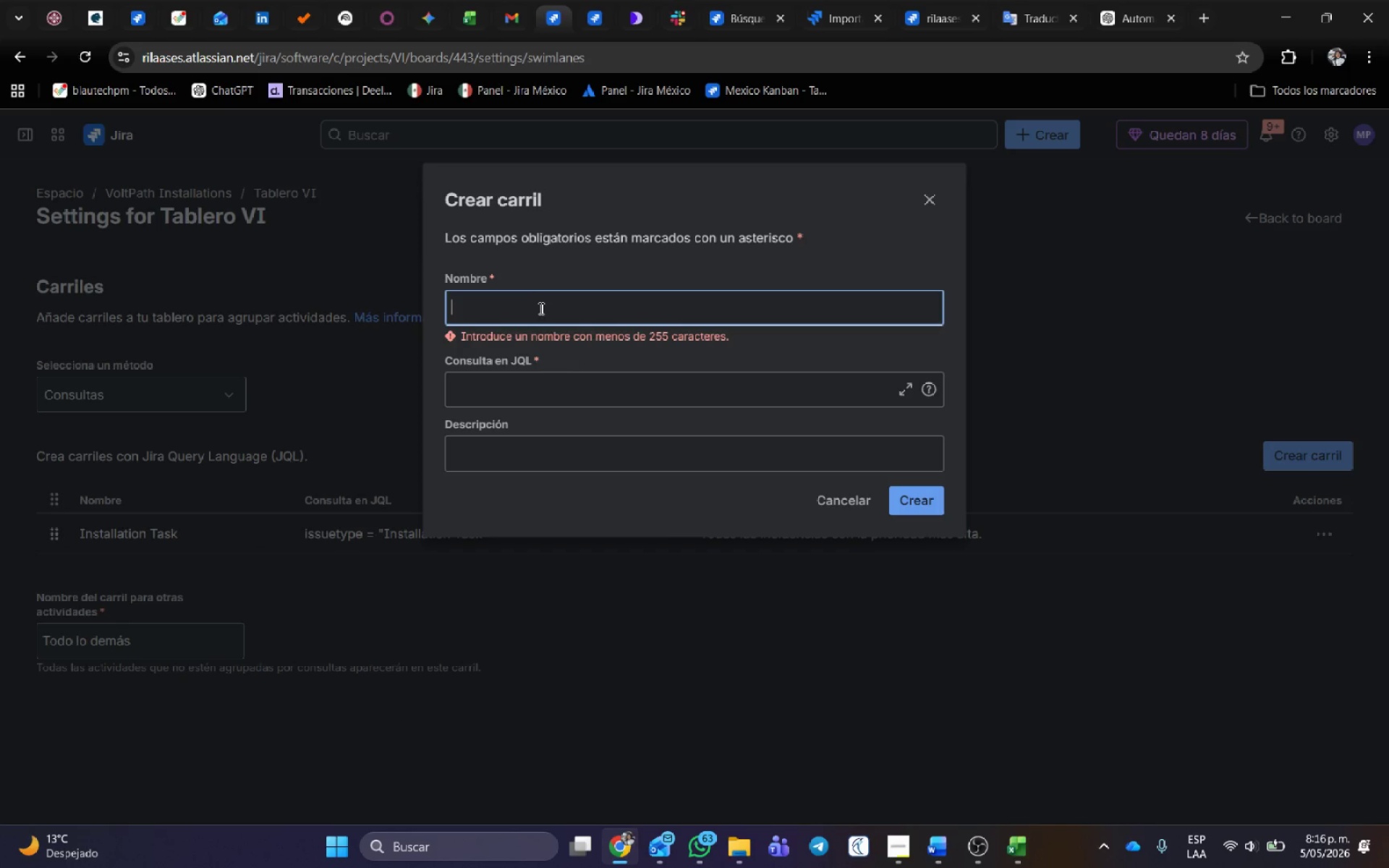 
key(Control+ControlLeft)
 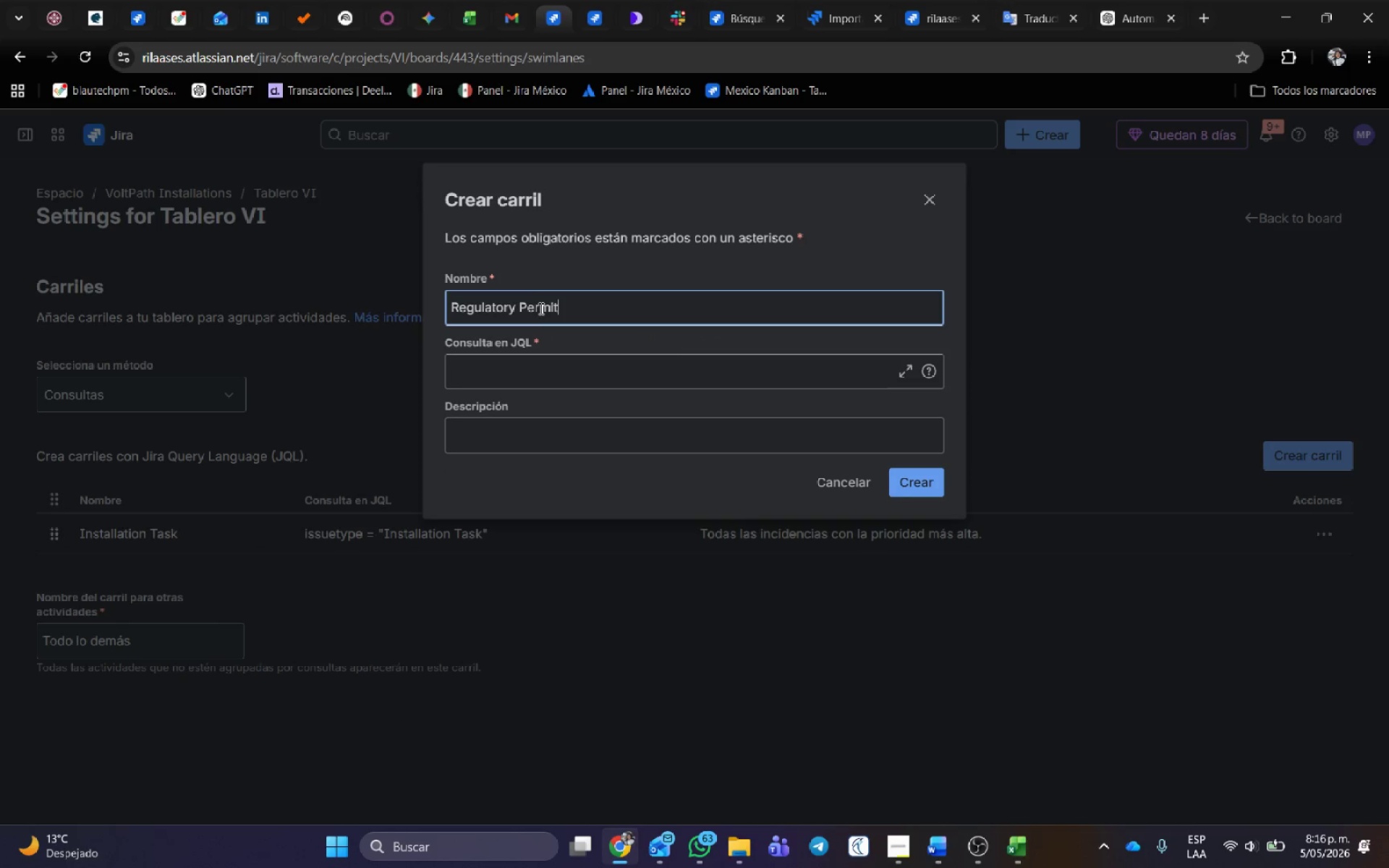 
key(Control+V)
 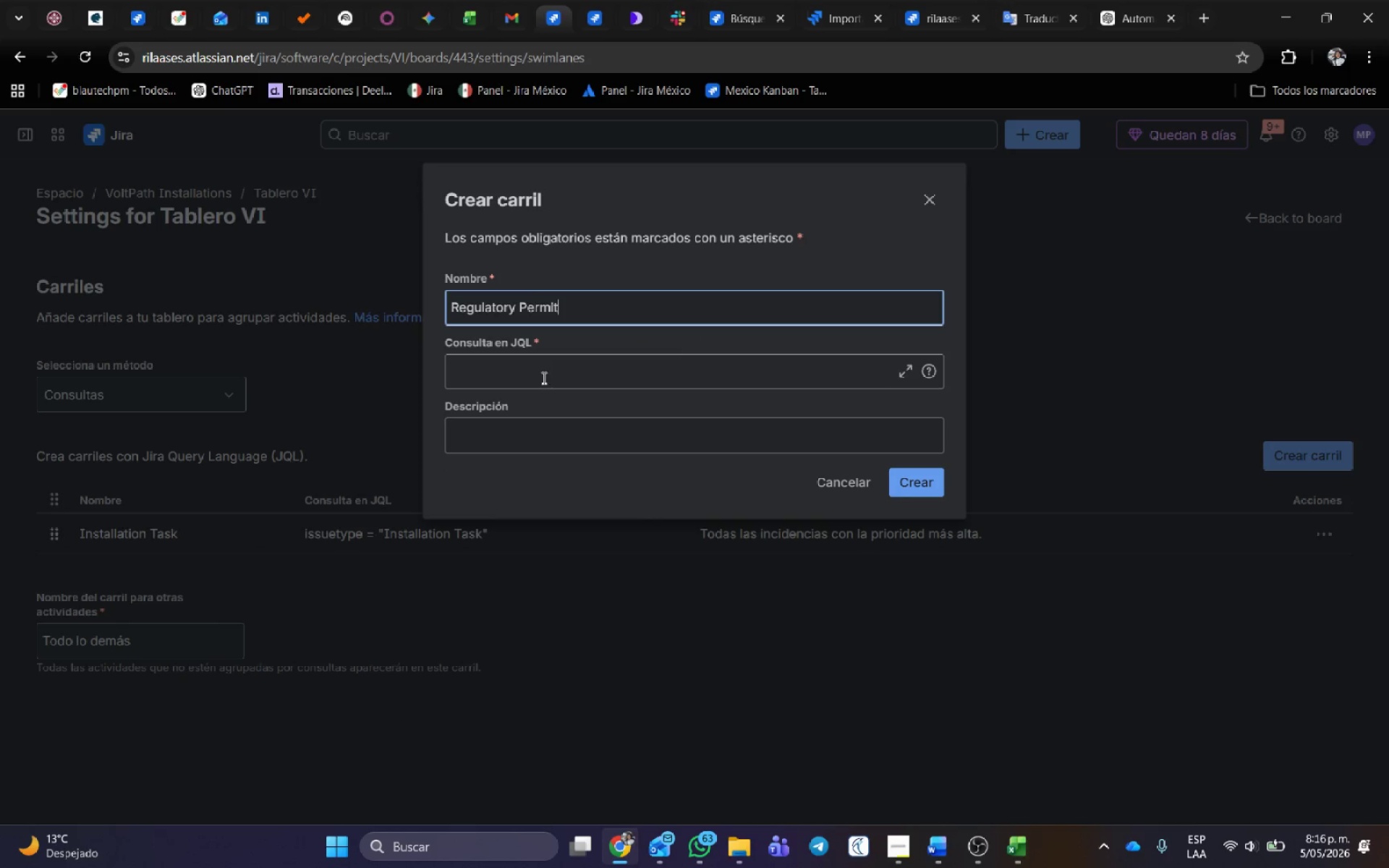 
left_click([537, 378])
 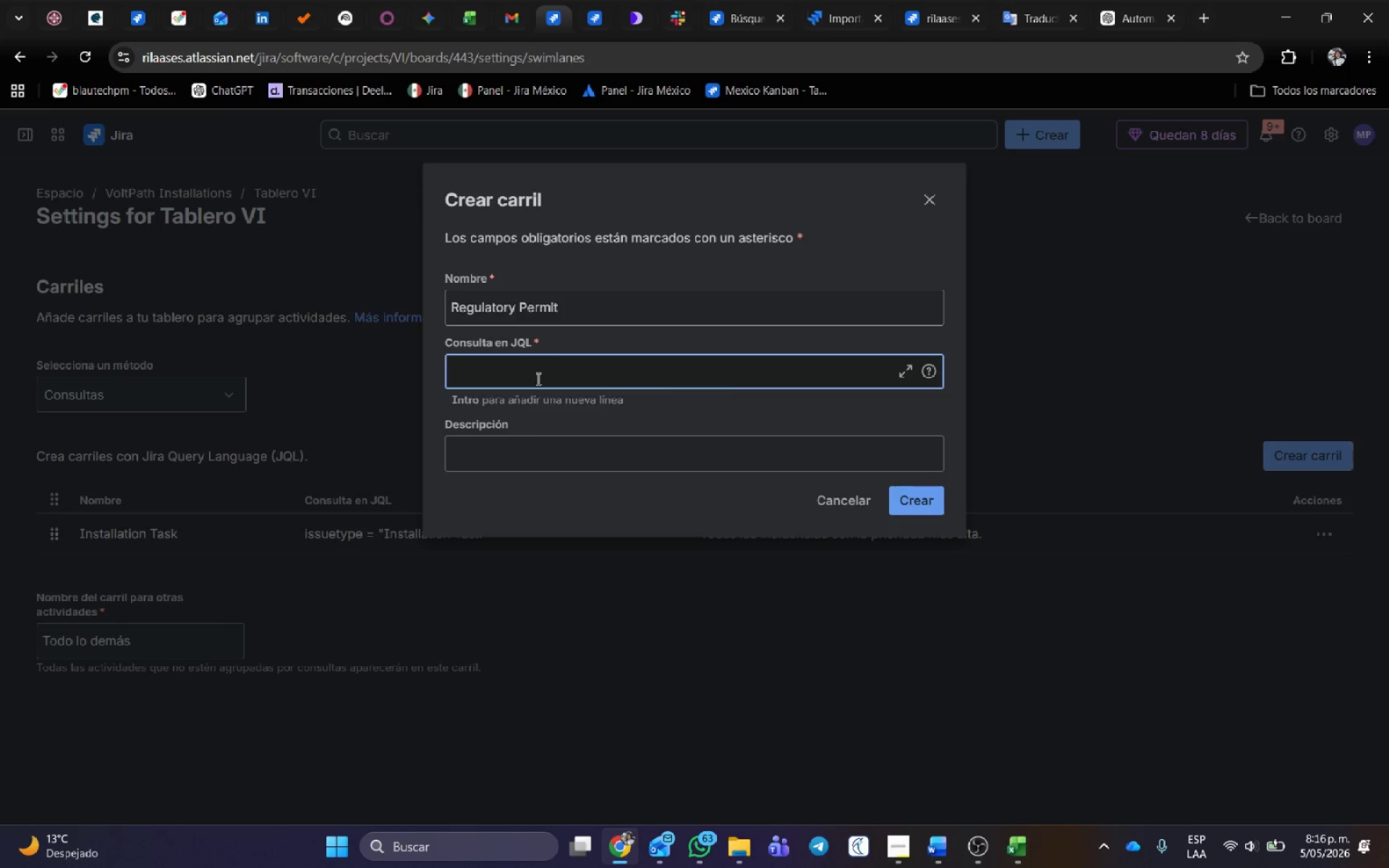 
type(issu)
 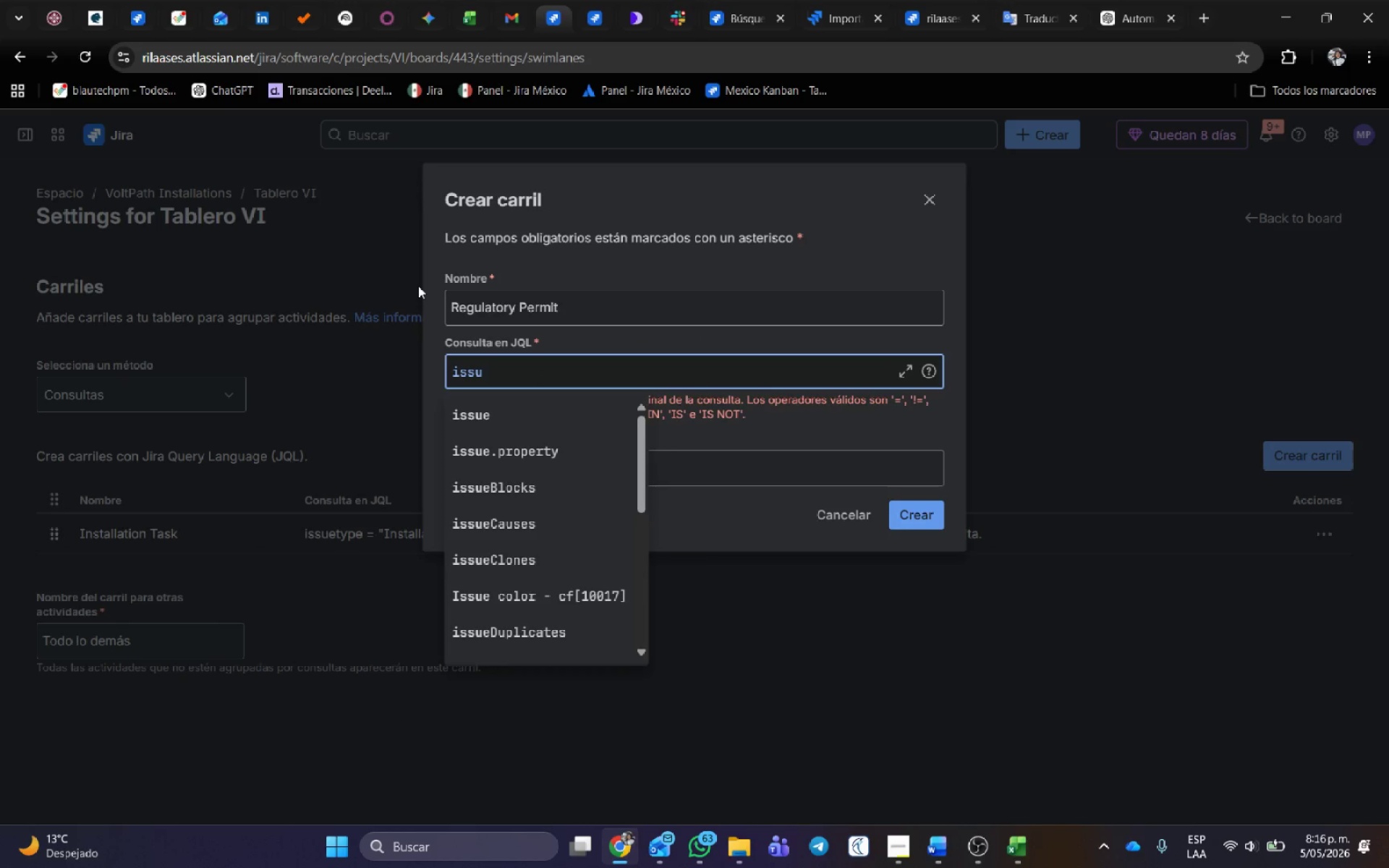 
type(ty)
key(Backspace)
key(Backspace)
key(Backspace)
type(e)
key(Backspace)
type(uet)
 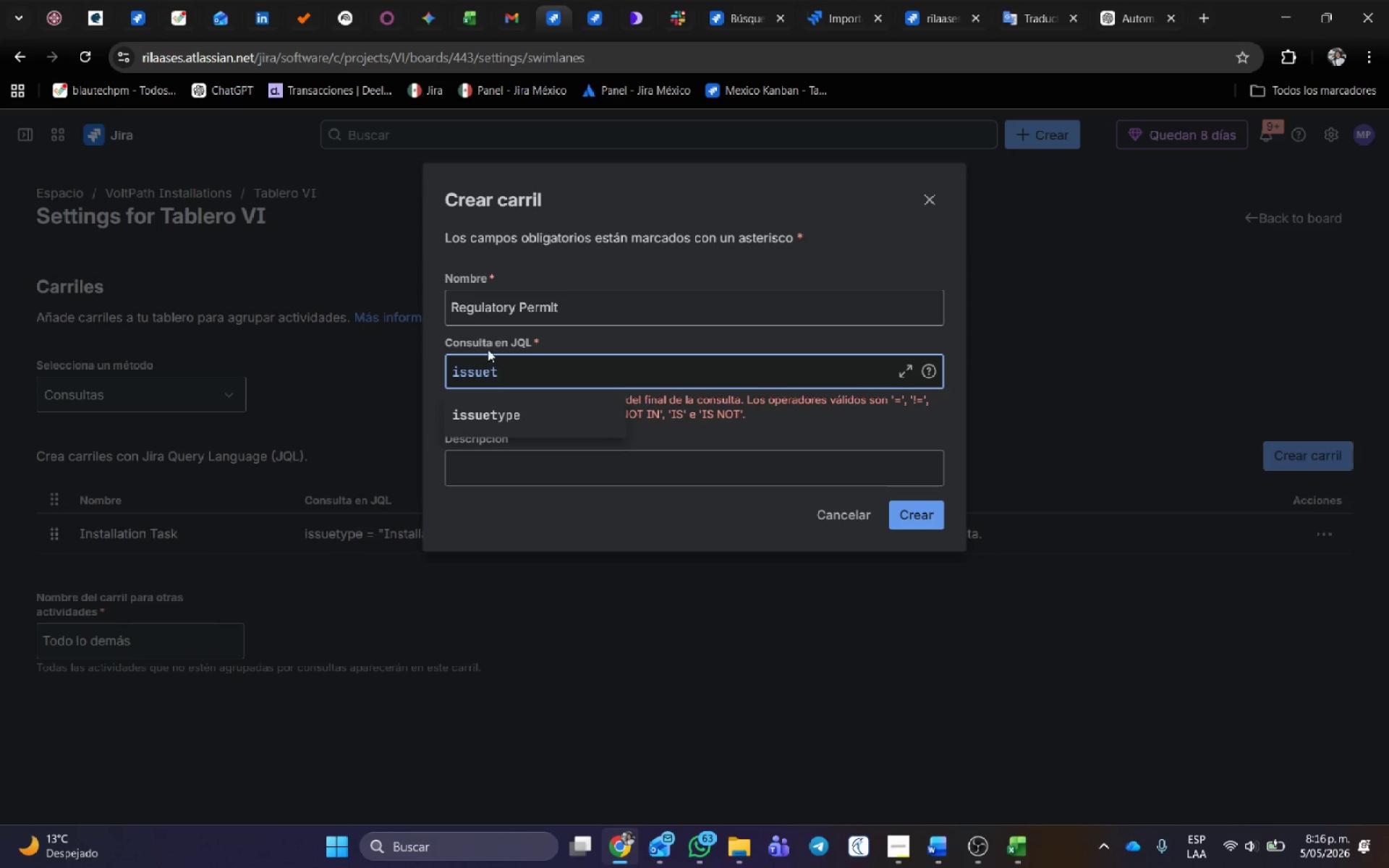 
left_click([511, 412])
 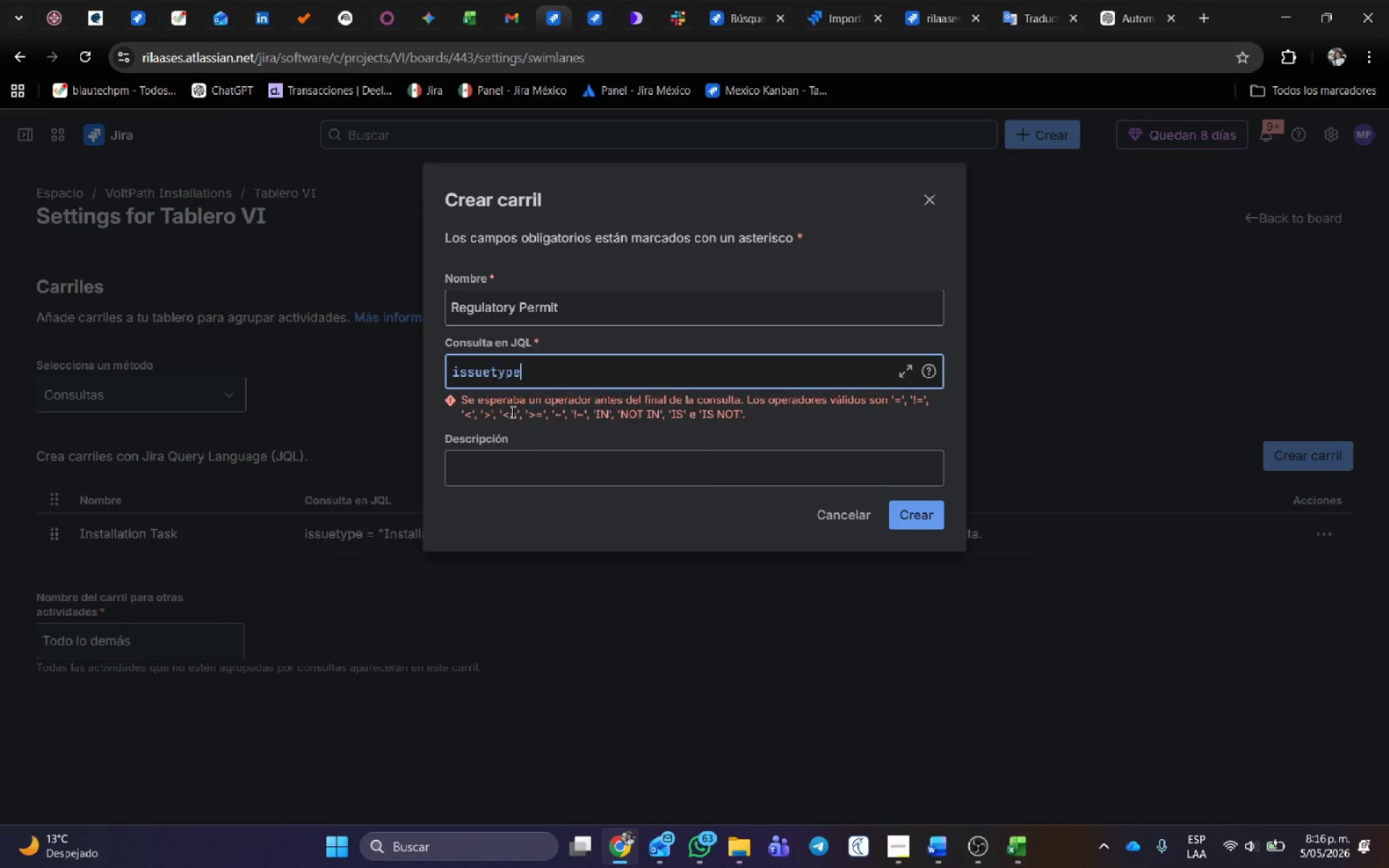 
key(Space)
 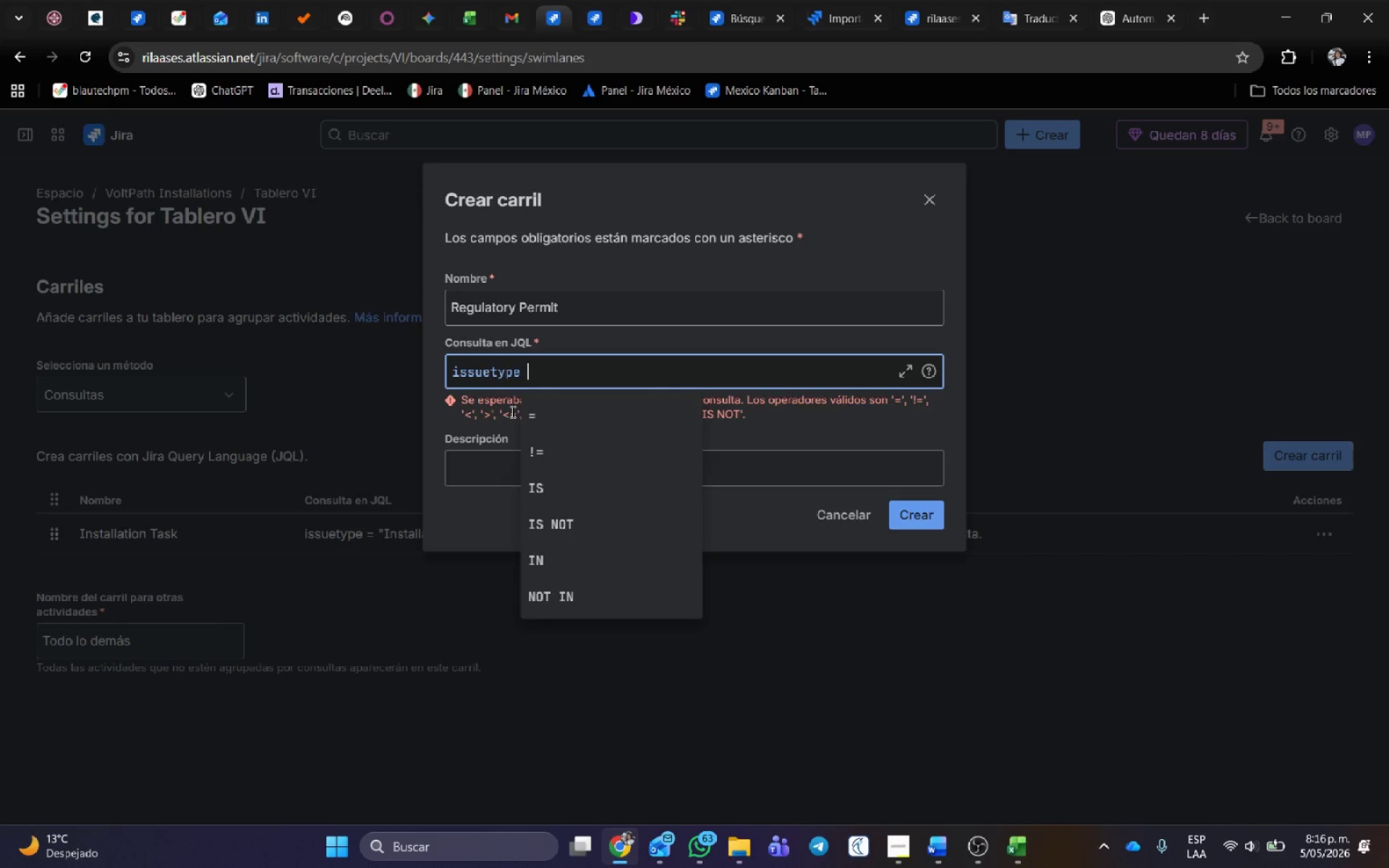 
key(Shift+ShiftRight)
 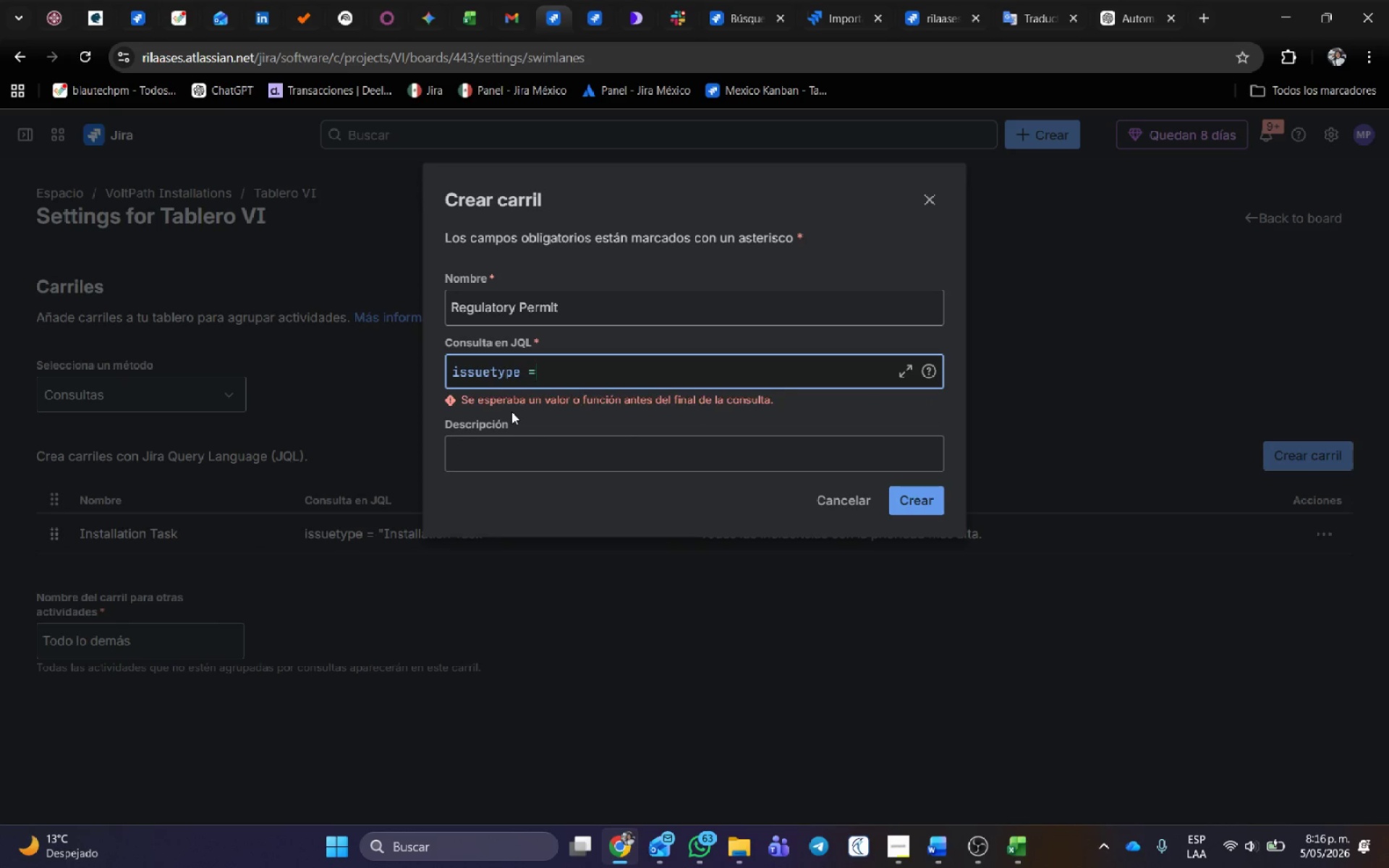 
key(Shift+0)
 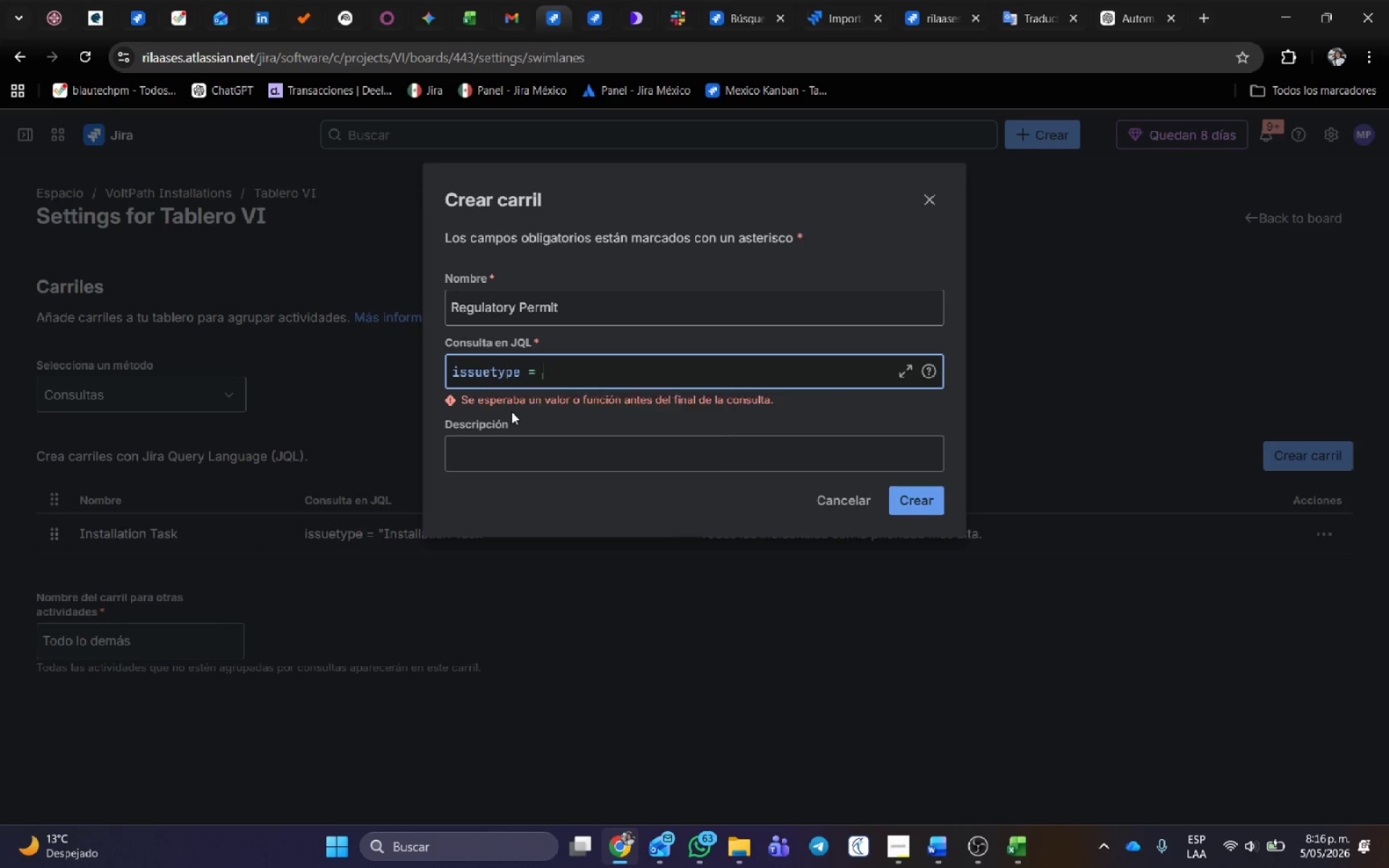 
key(Space)
 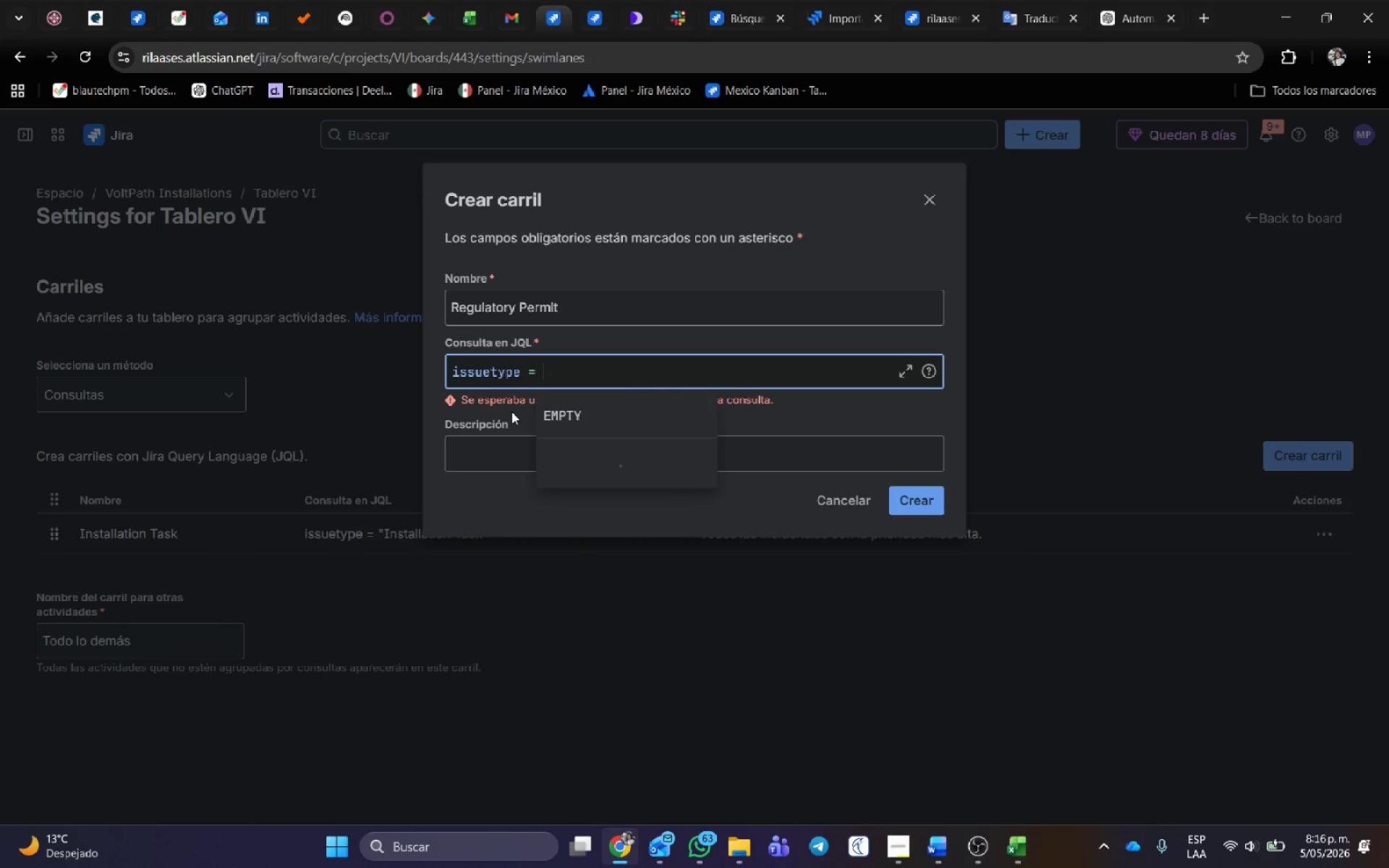 
key(Control+V)
 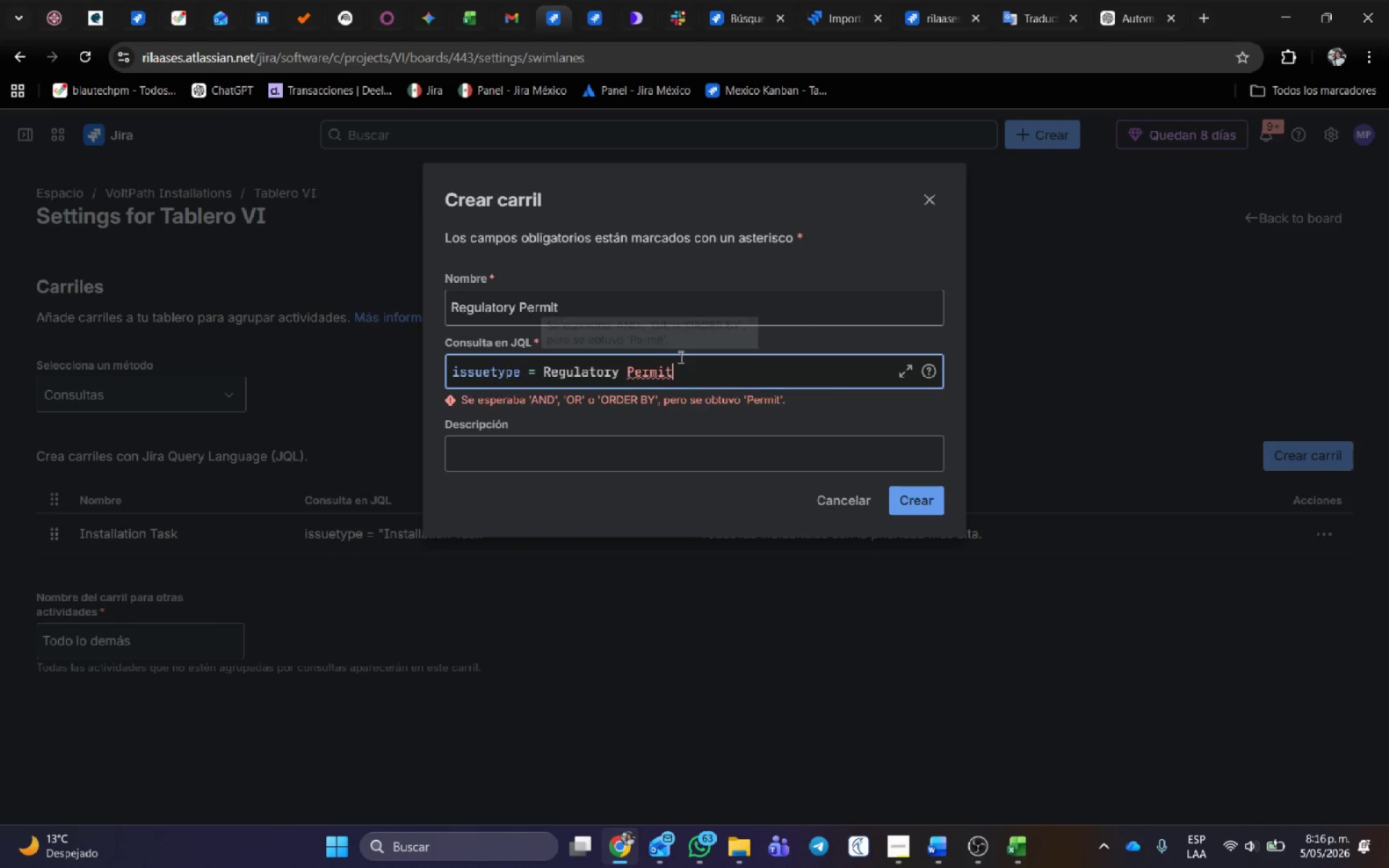 
key(Backspace)
 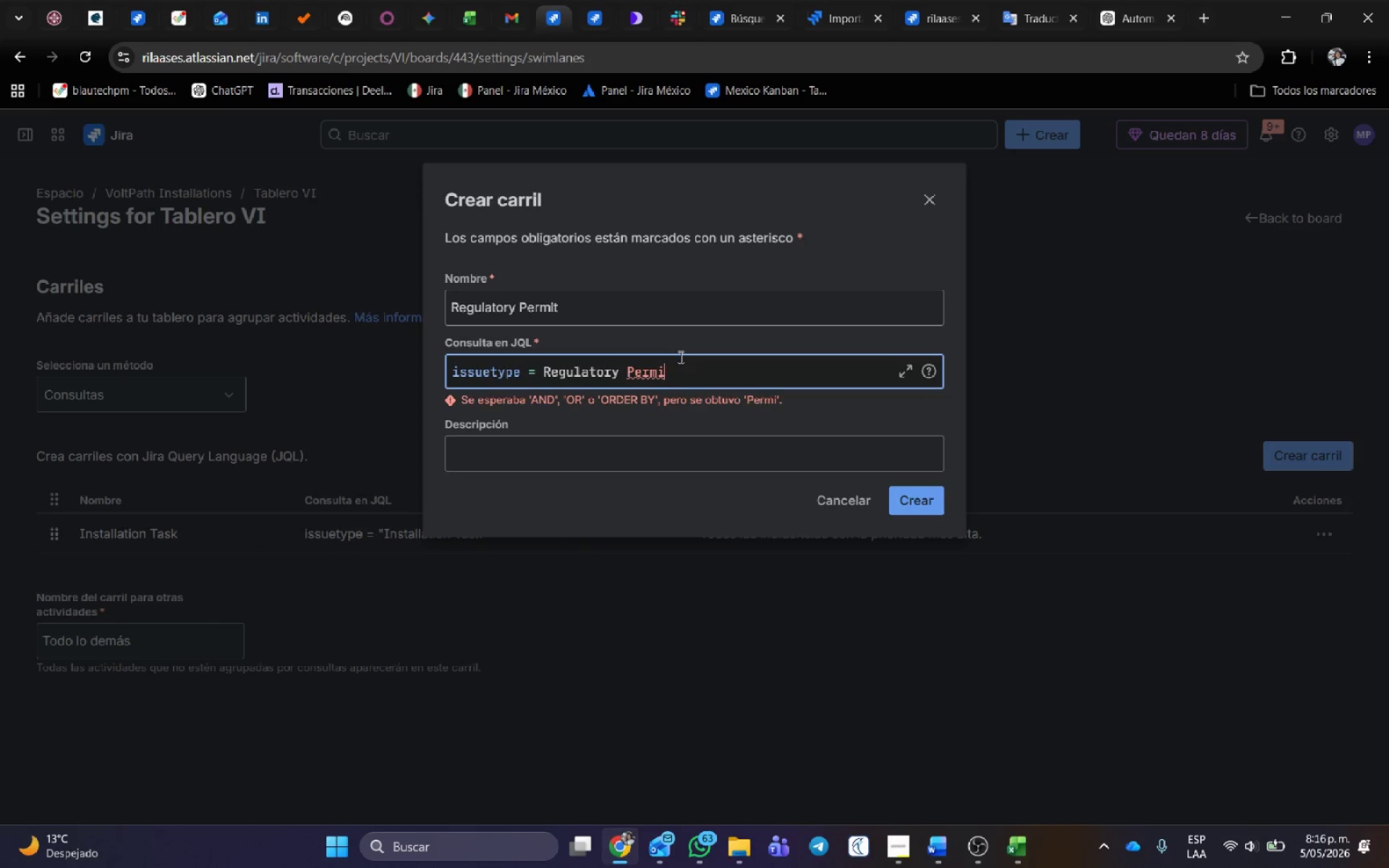 
key(Backspace)
 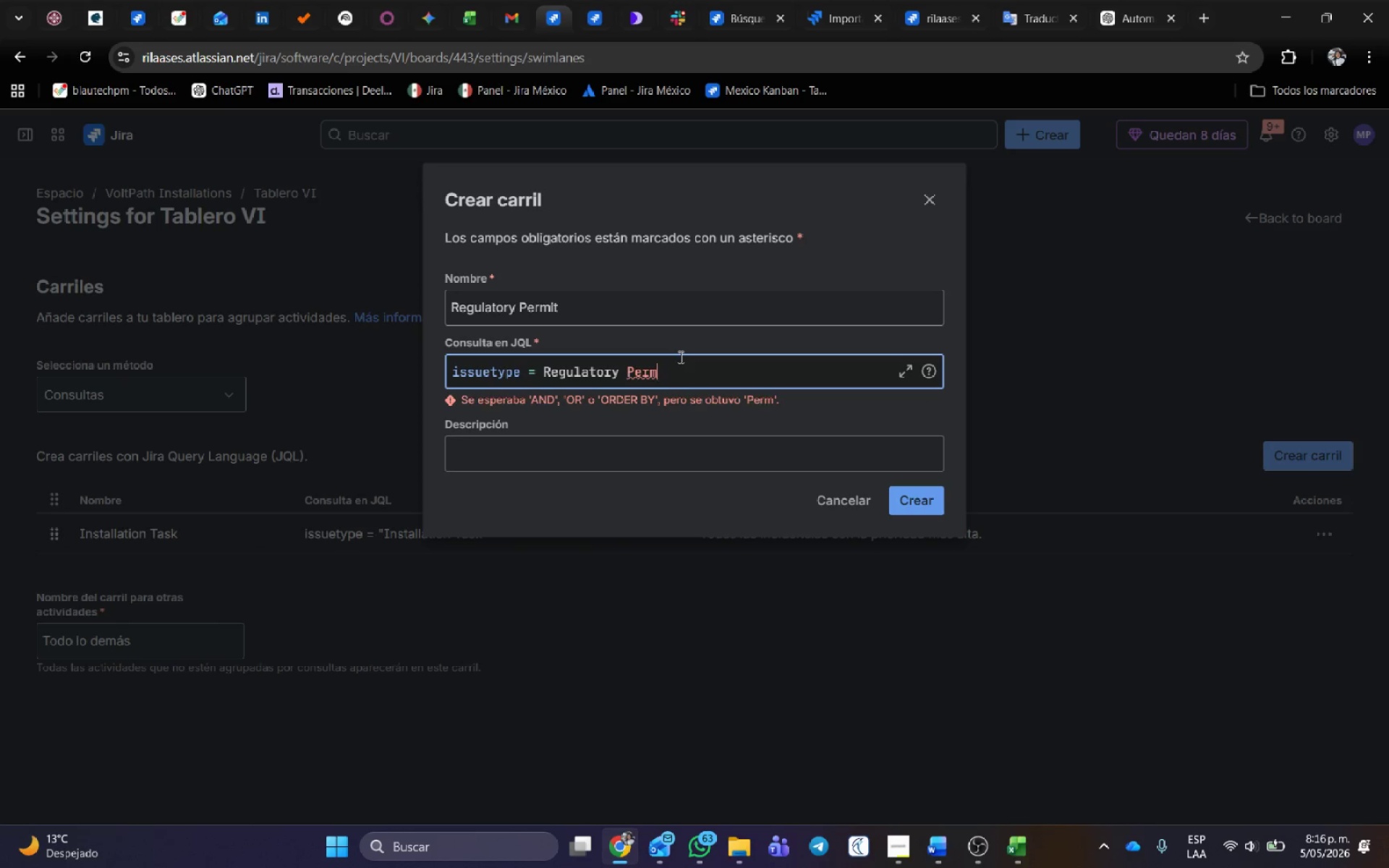 
key(Backspace)
 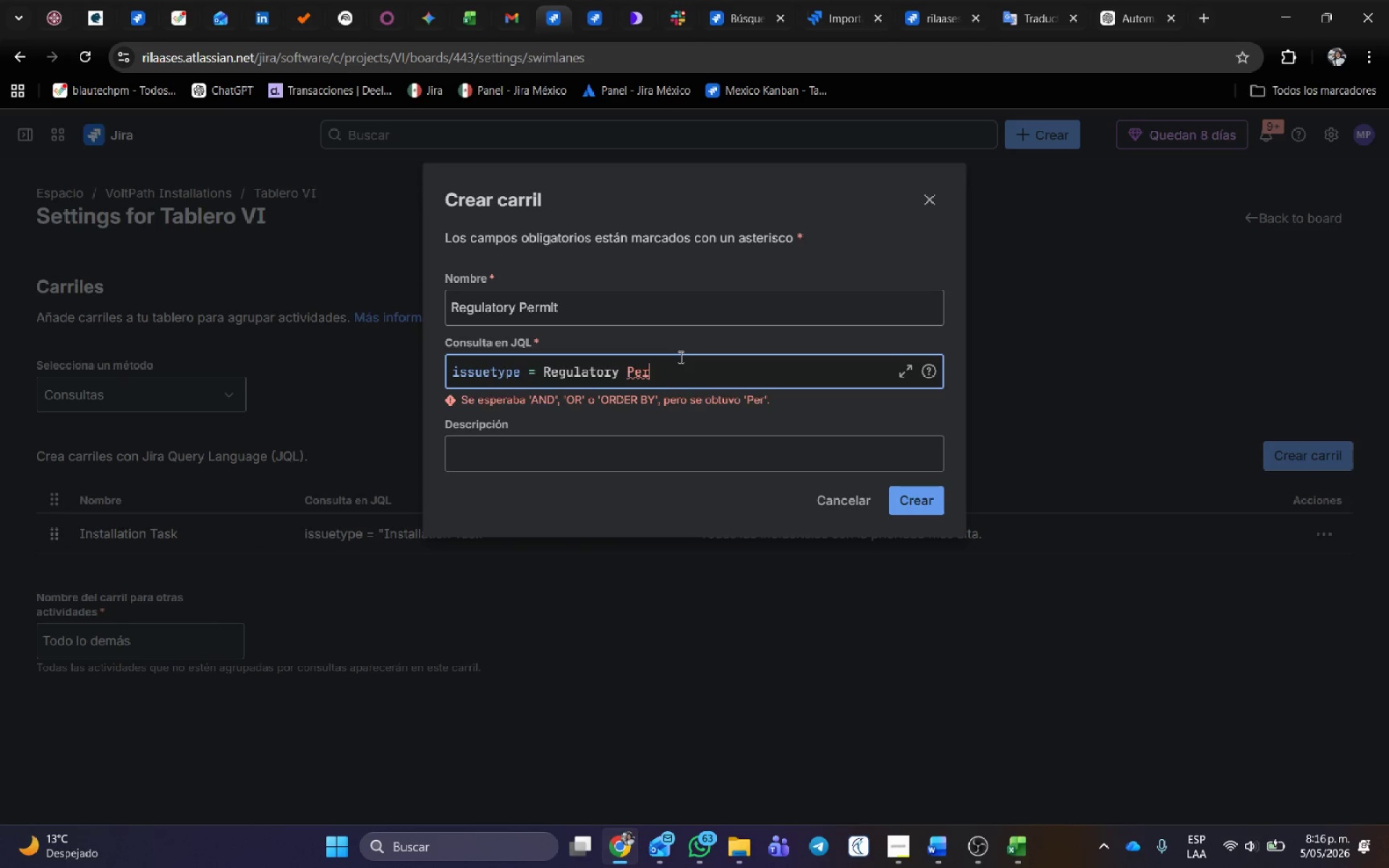 
key(Backspace)
 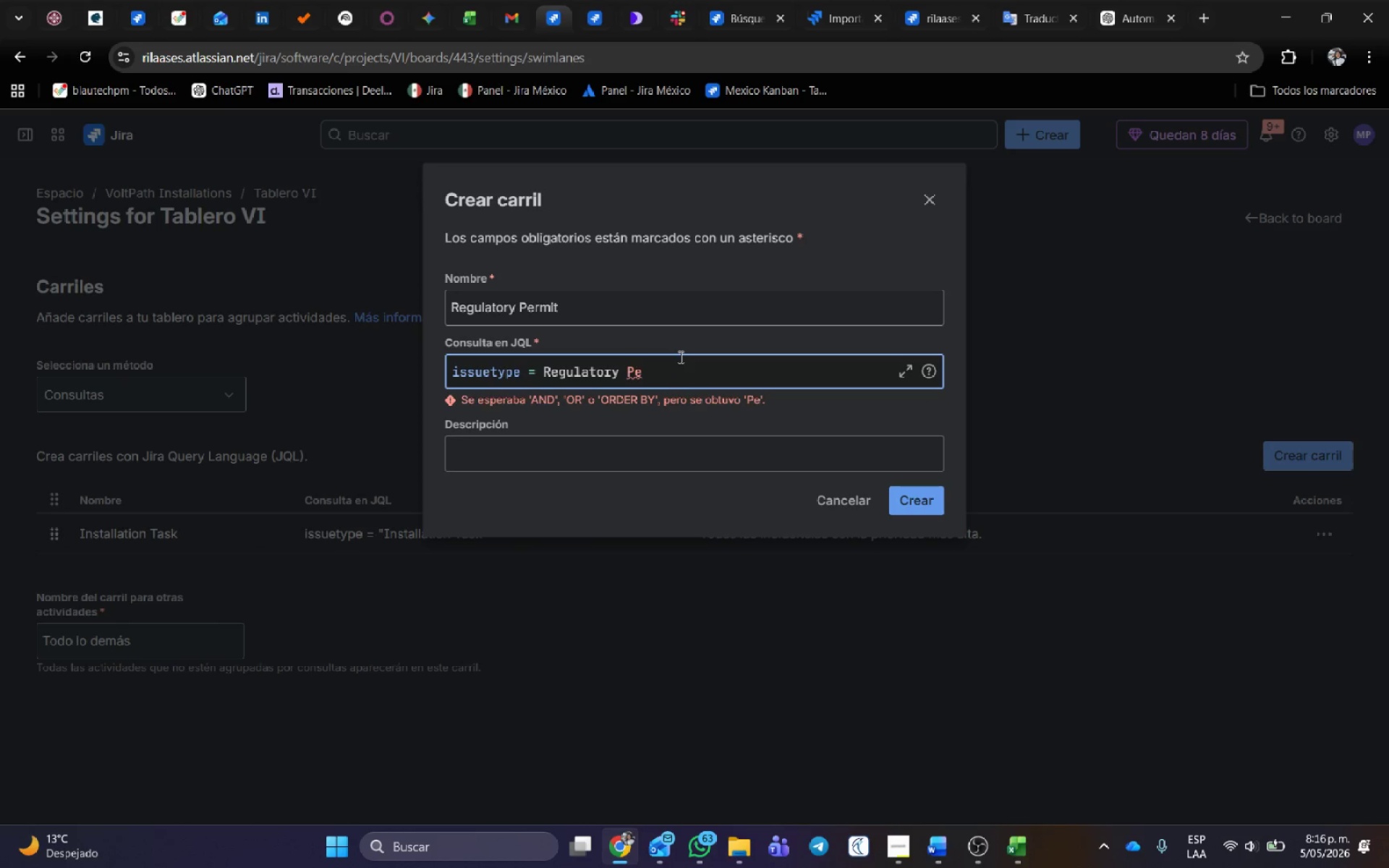 
key(Backspace)
 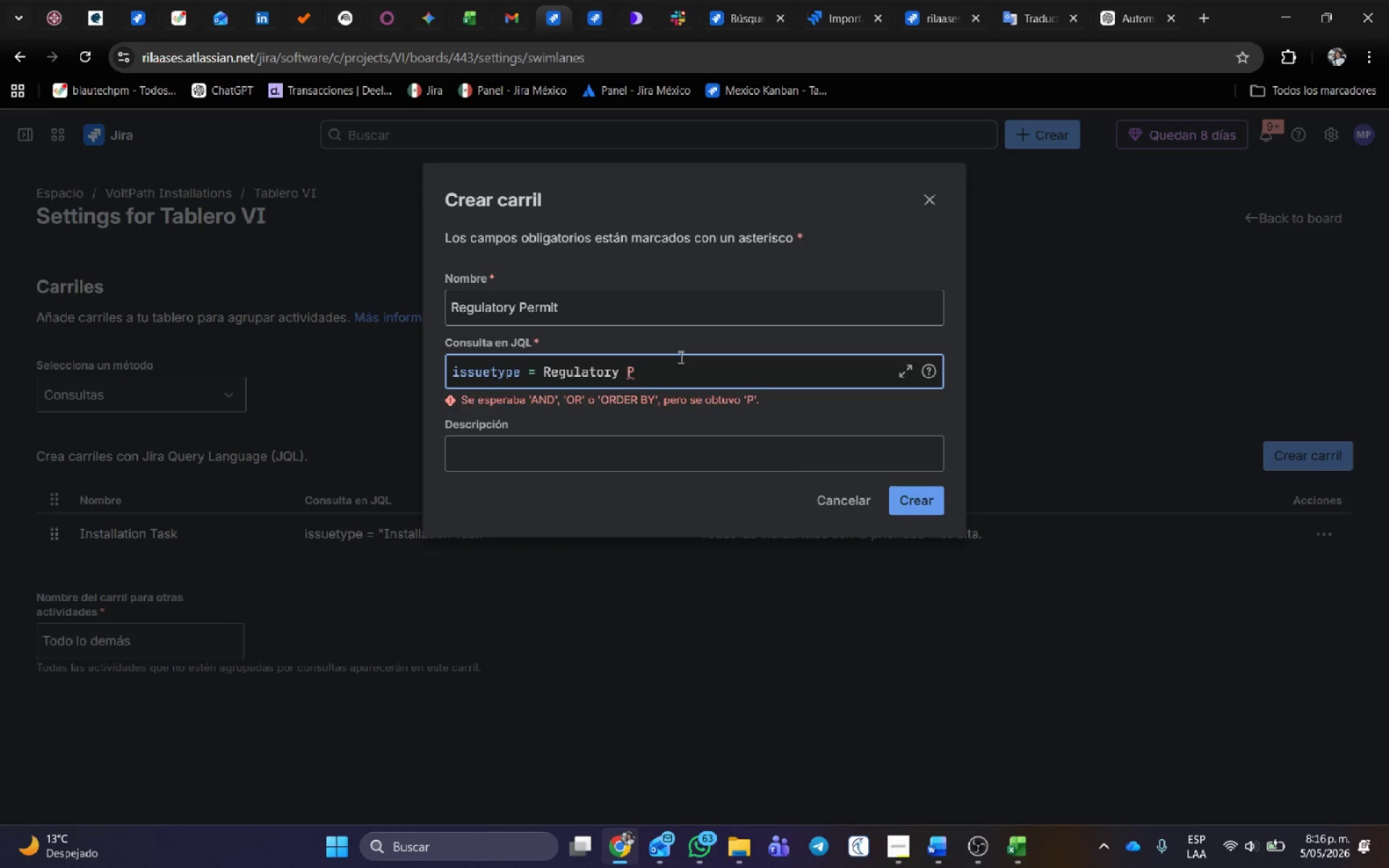 
key(Backspace)
 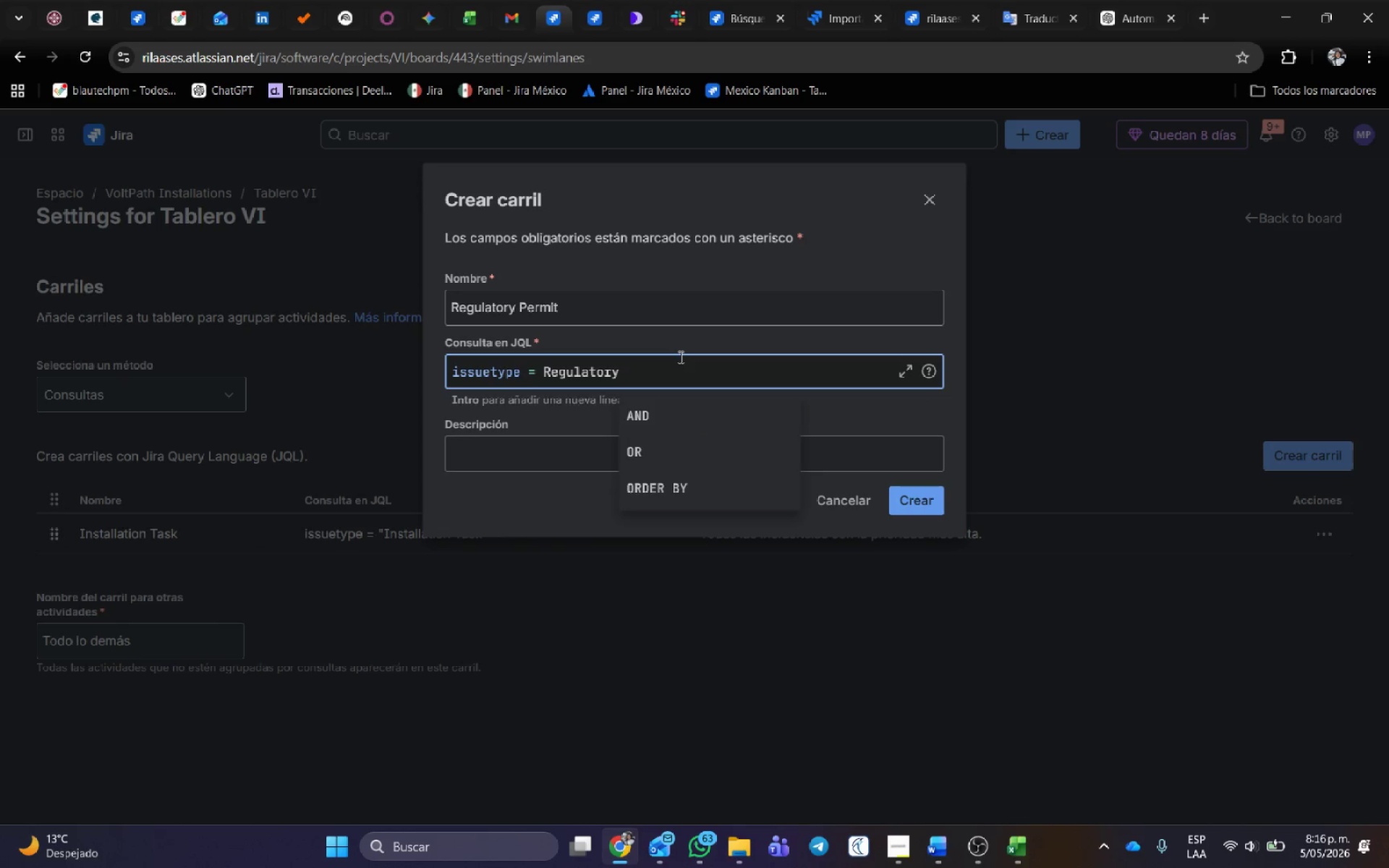 
key(Backspace)
 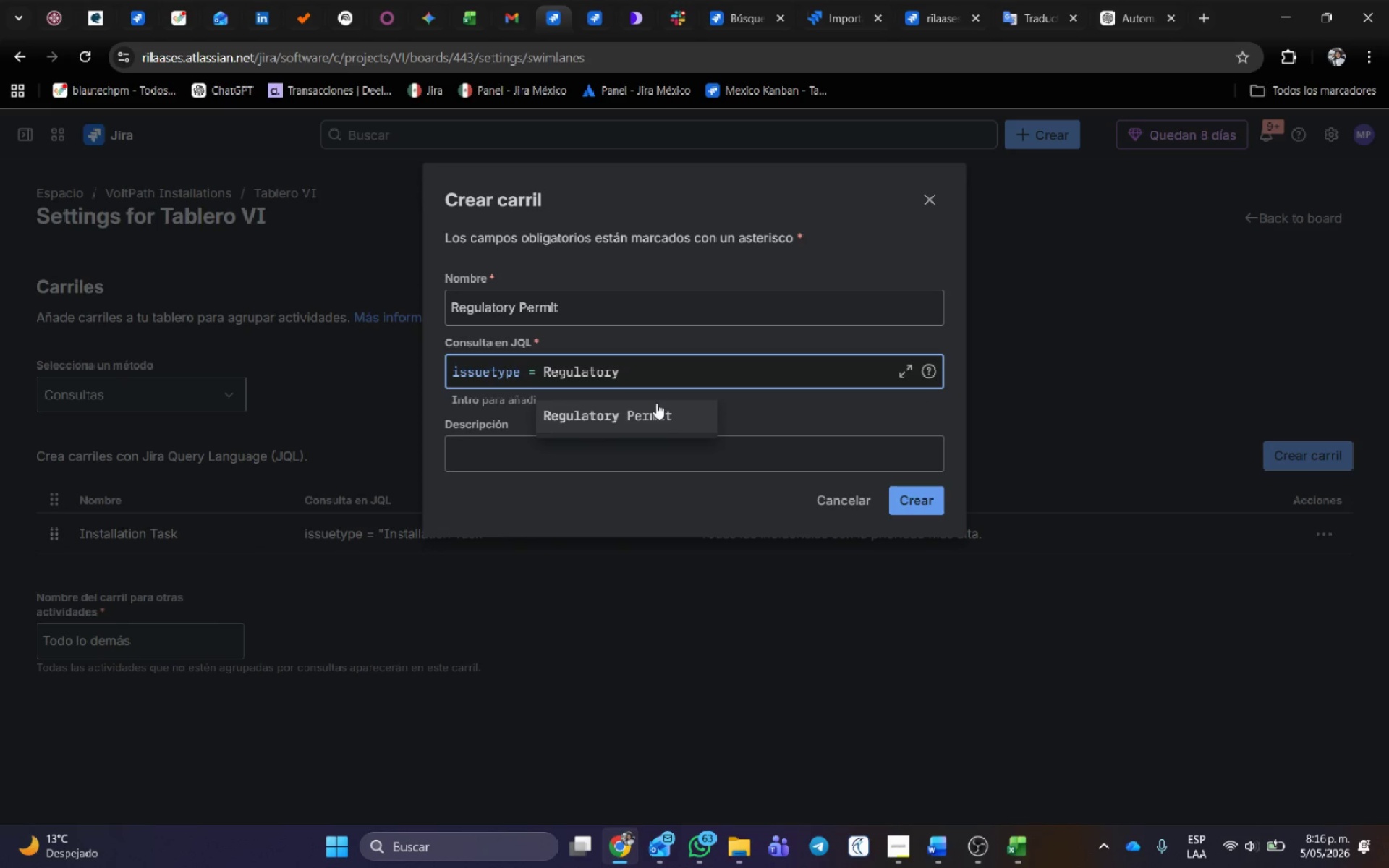 
left_click([661, 414])
 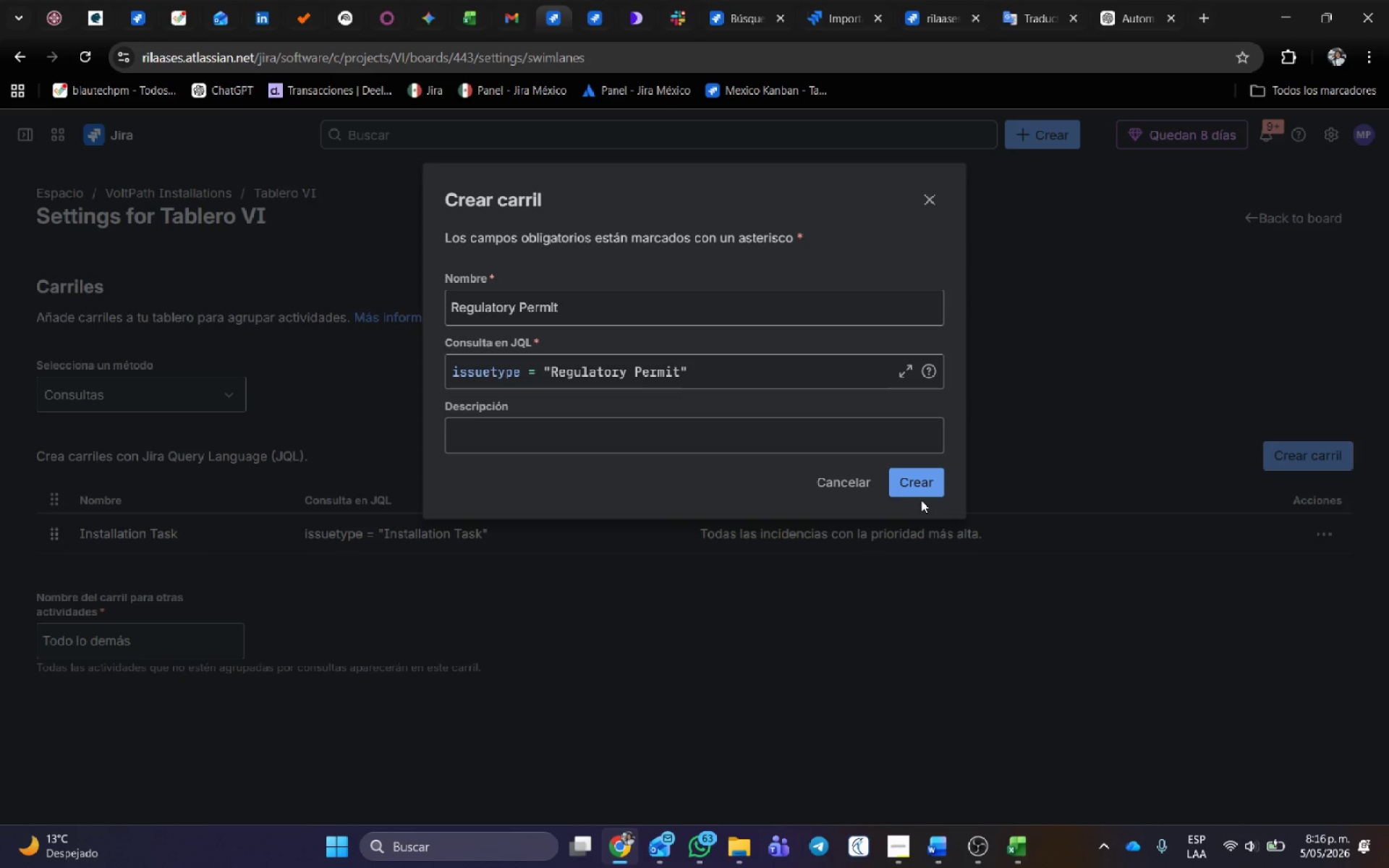 
left_click([919, 478])
 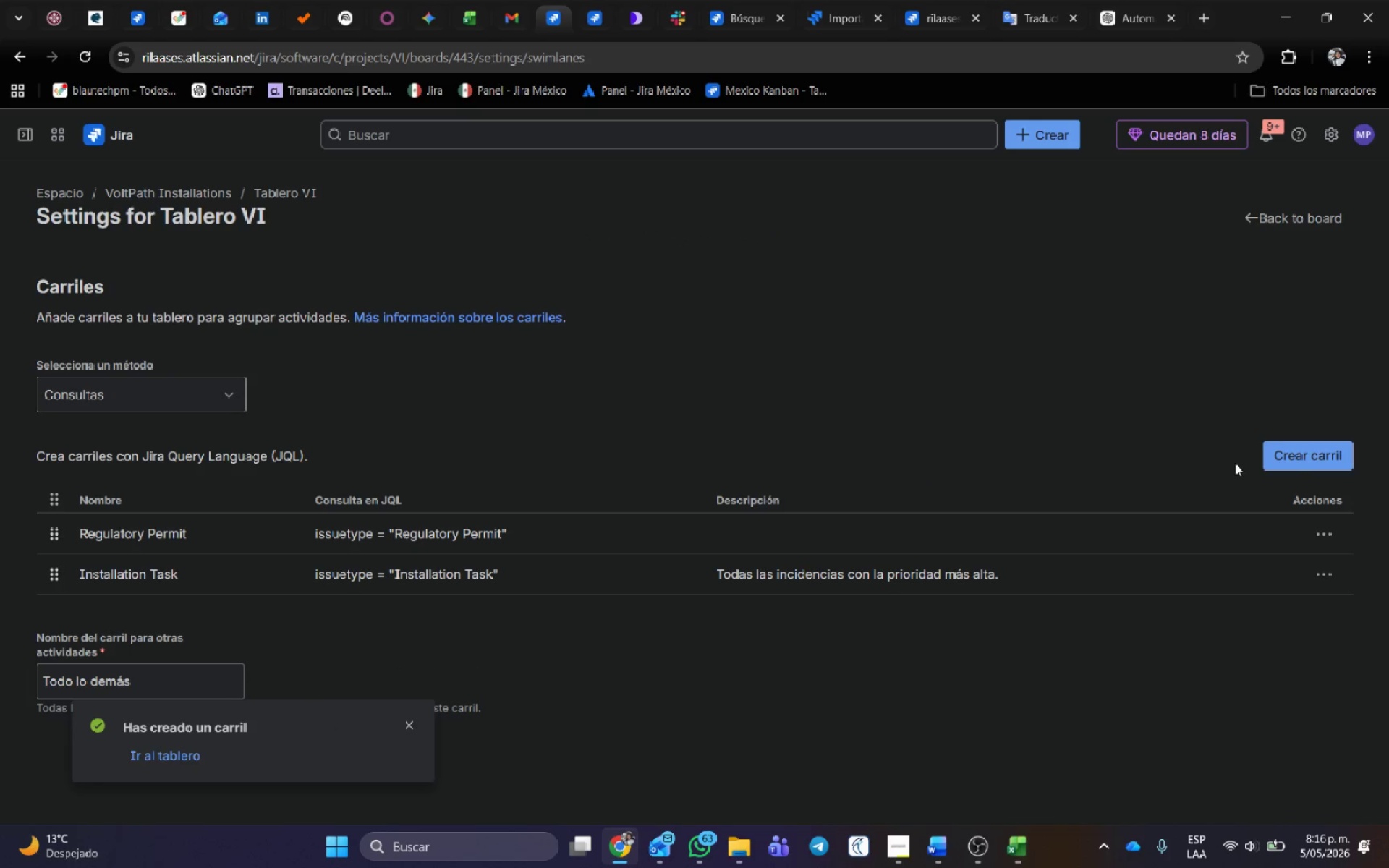 
left_click([1301, 456])
 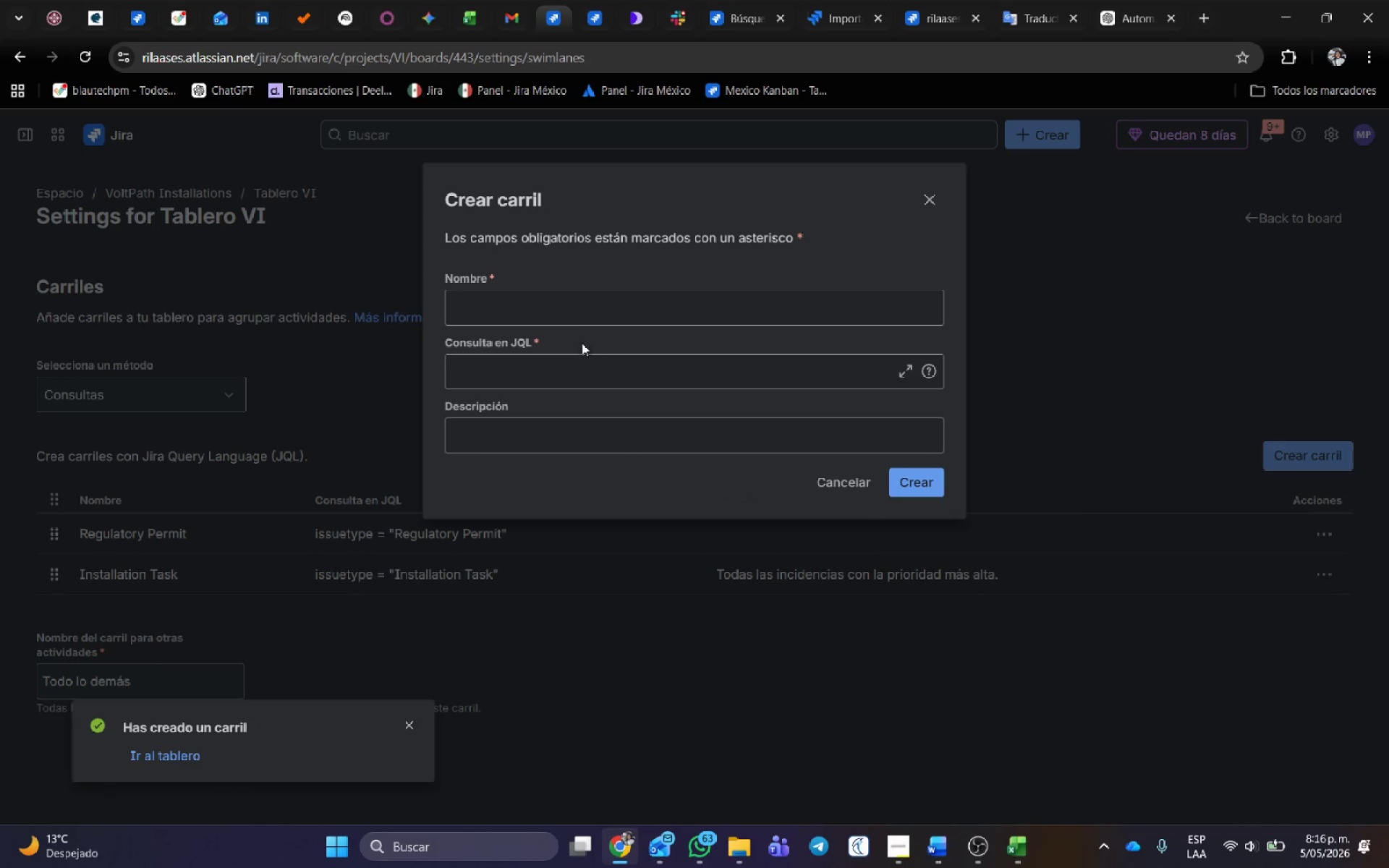 
left_click([566, 307])
 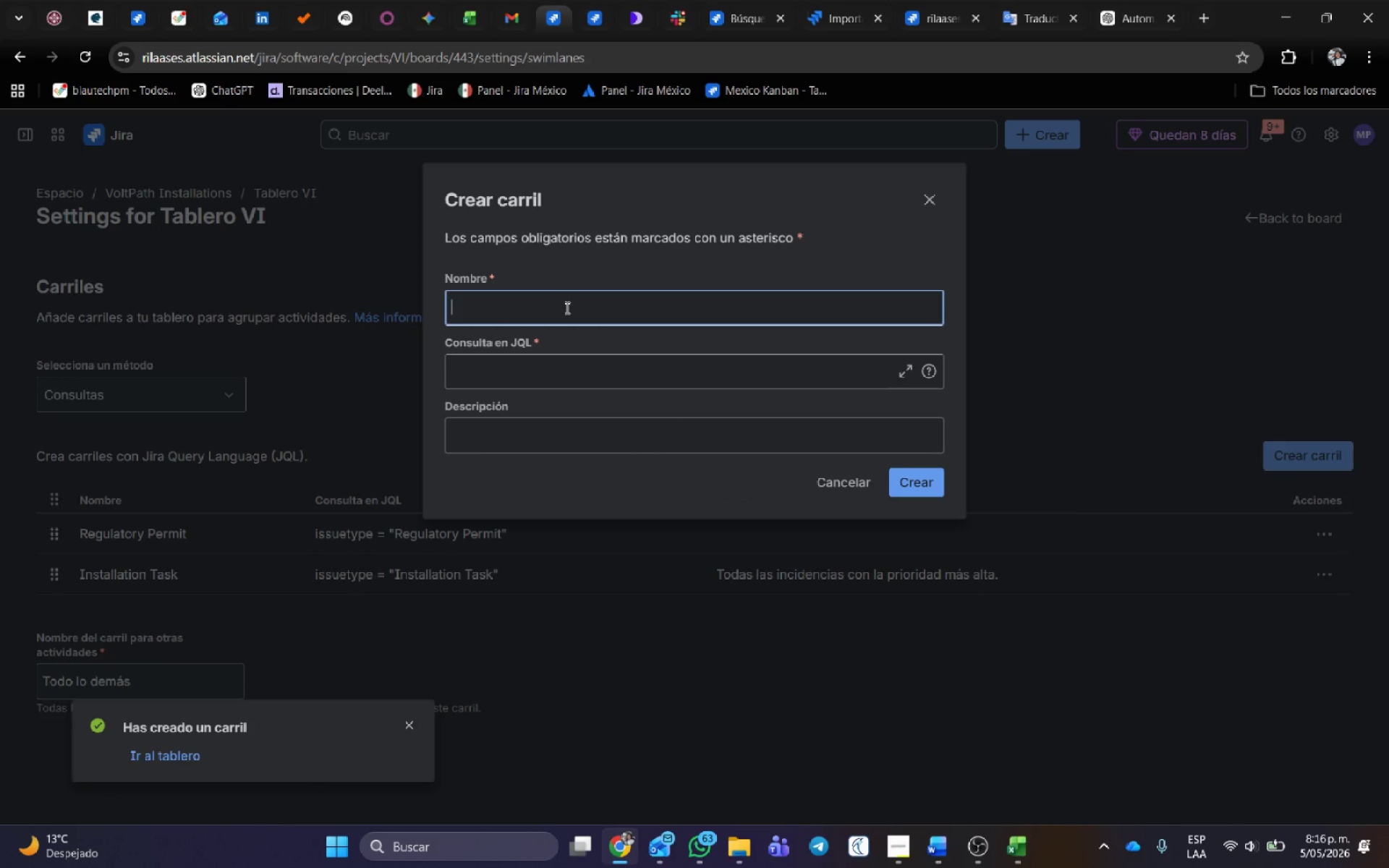 
key(Alt+AltLeft)
 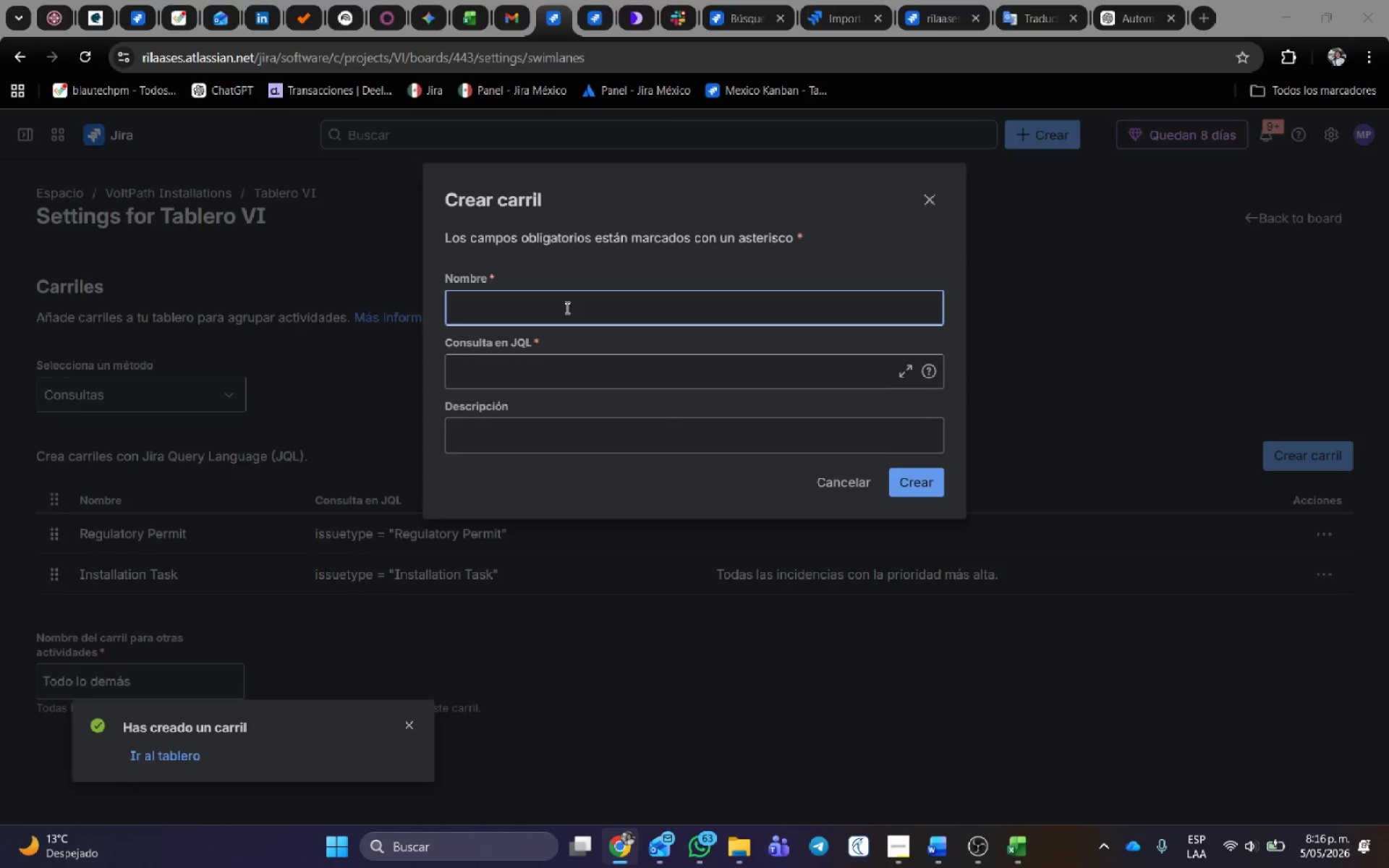 
key(Alt+Tab)